 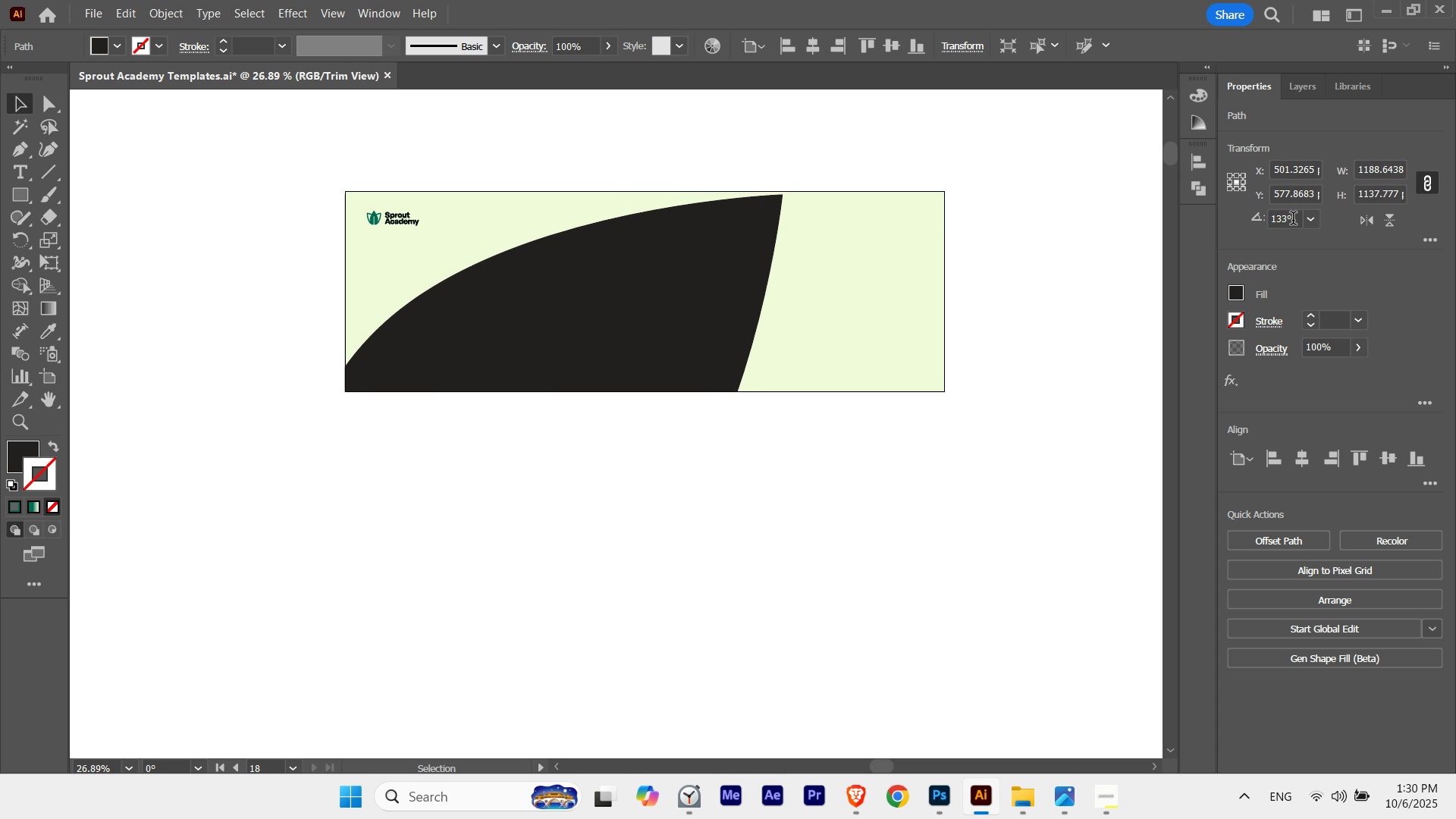 
key(ArrowUp)
 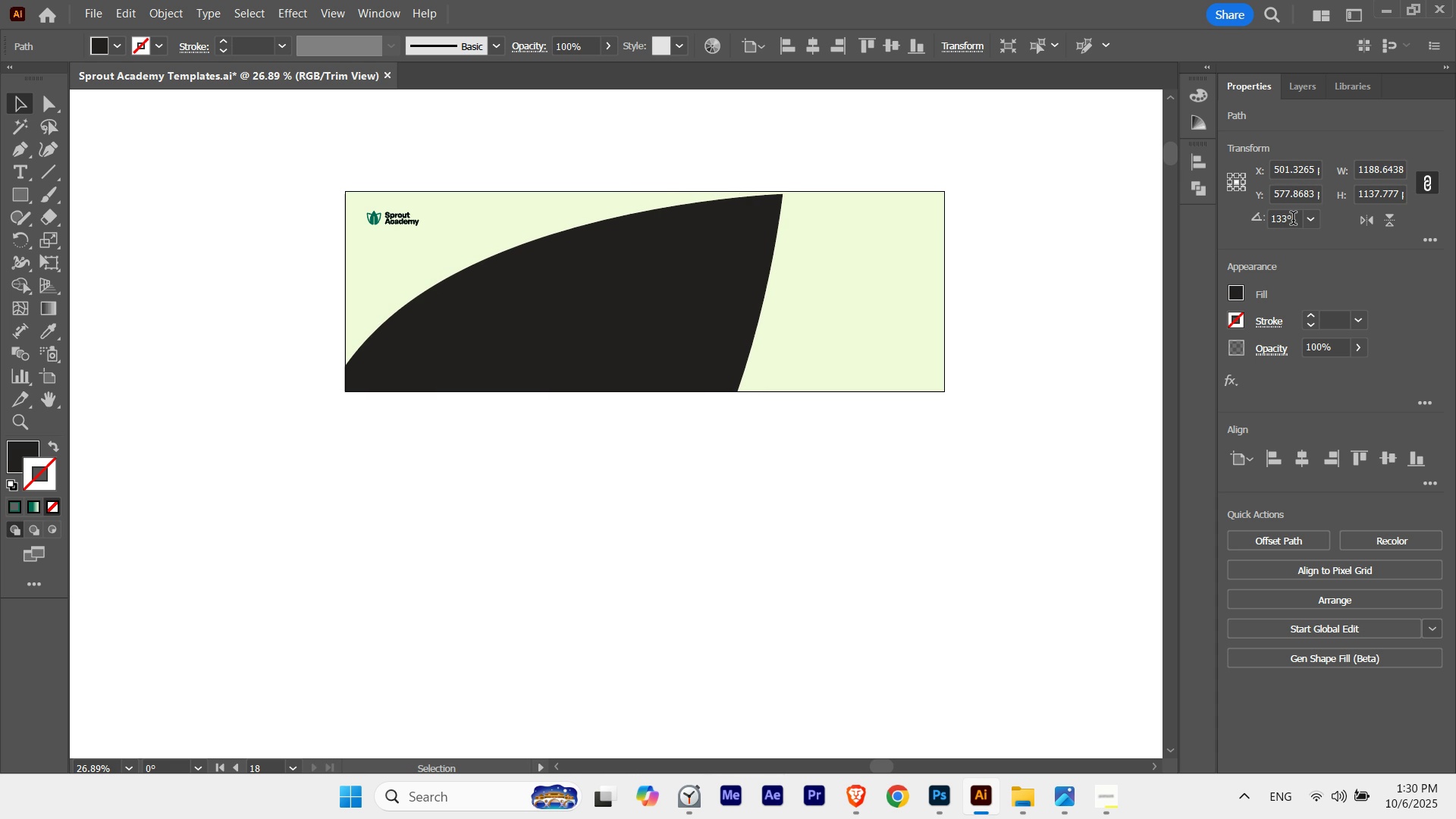 
key(ArrowUp)
 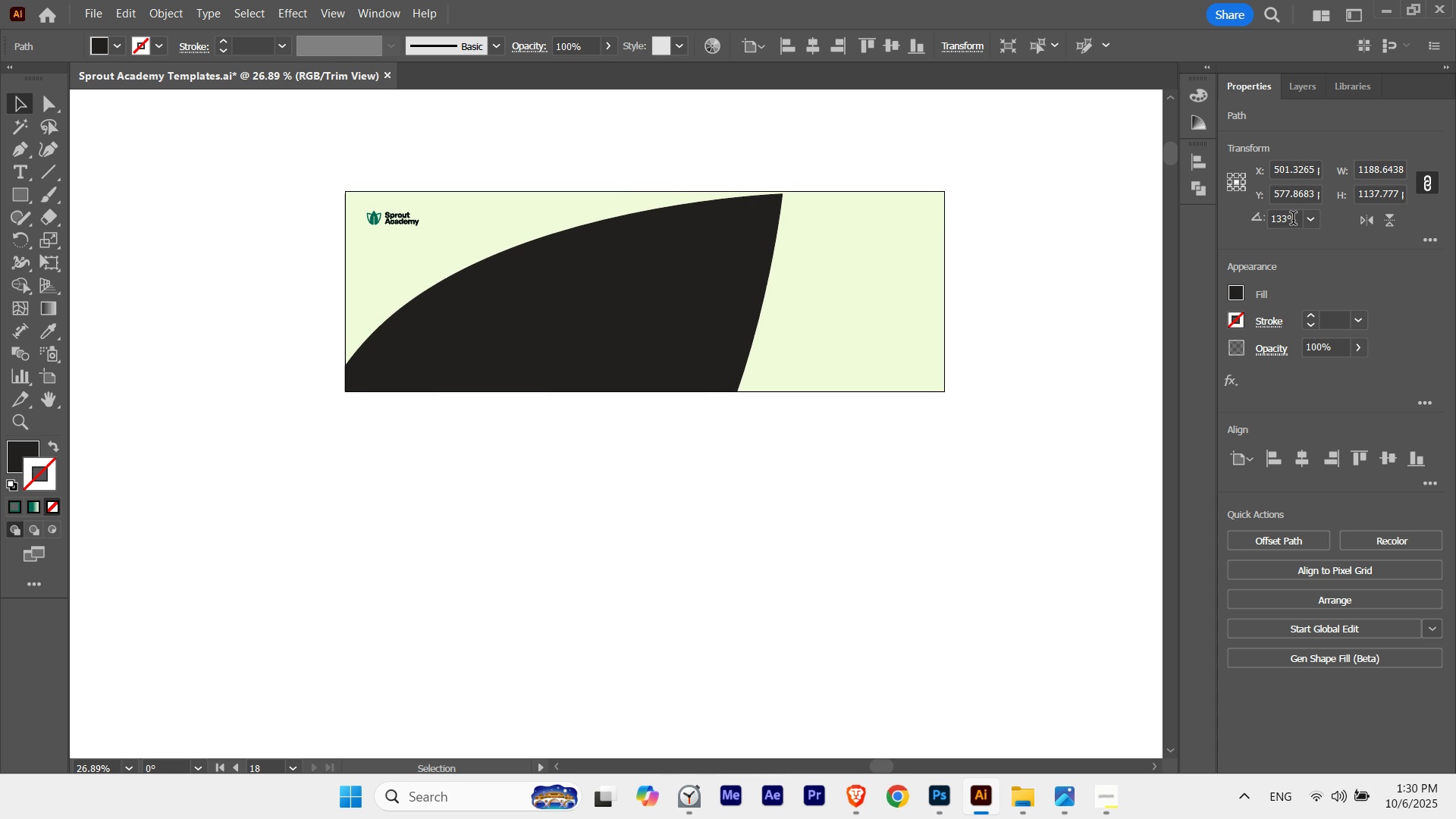 
key(ArrowUp)
 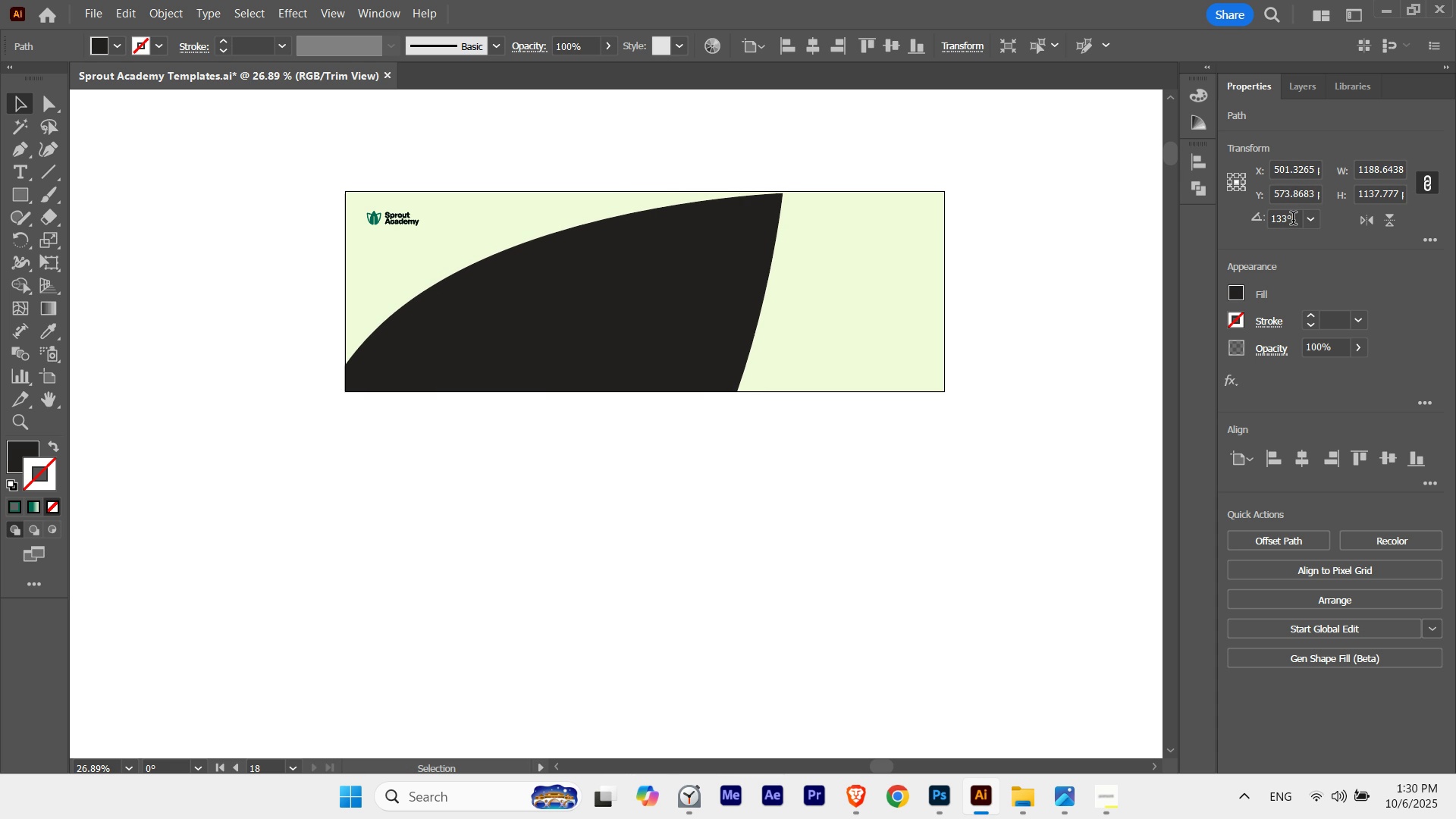 
key(ArrowUp)
 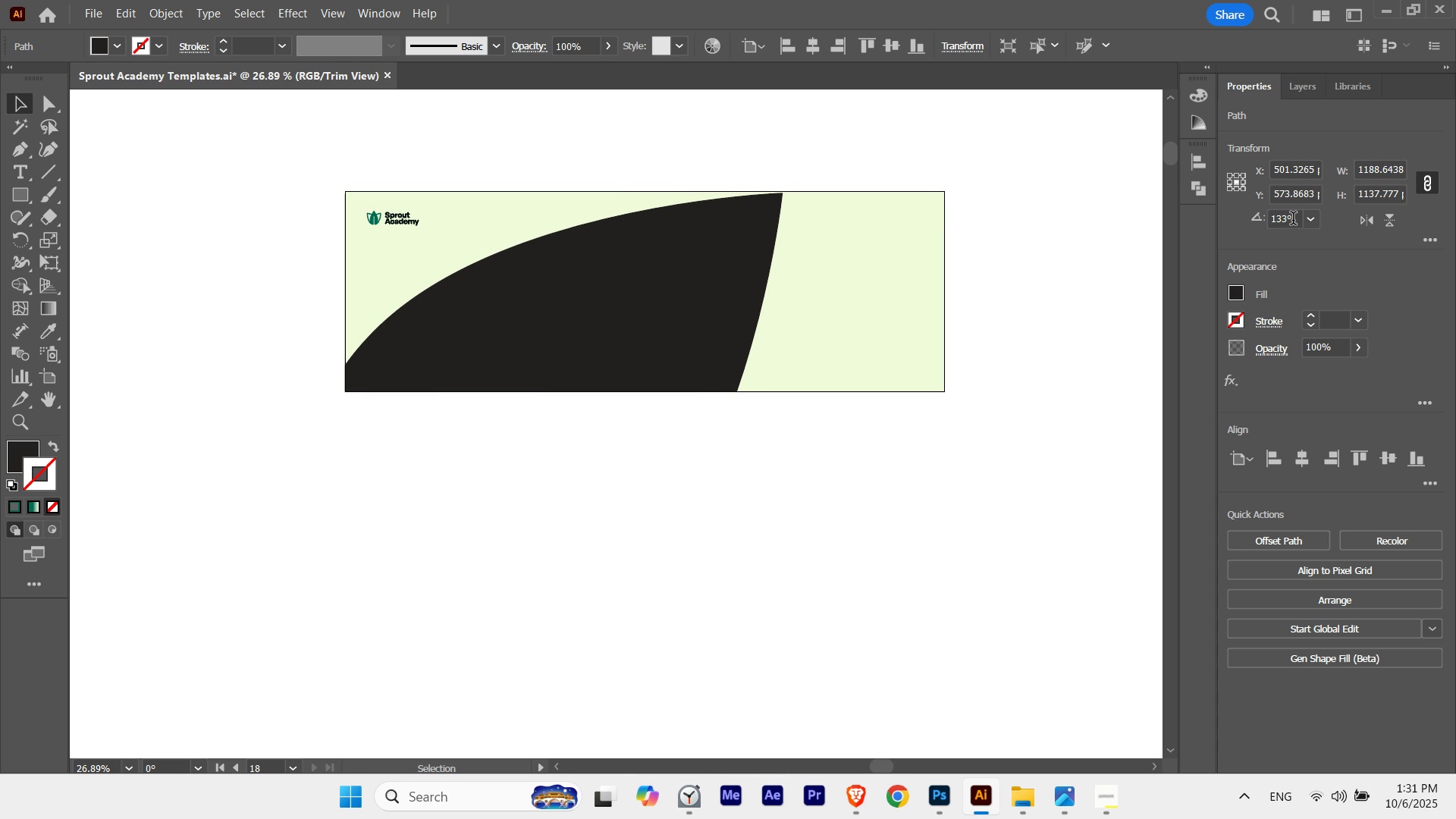 
key(ArrowUp)
 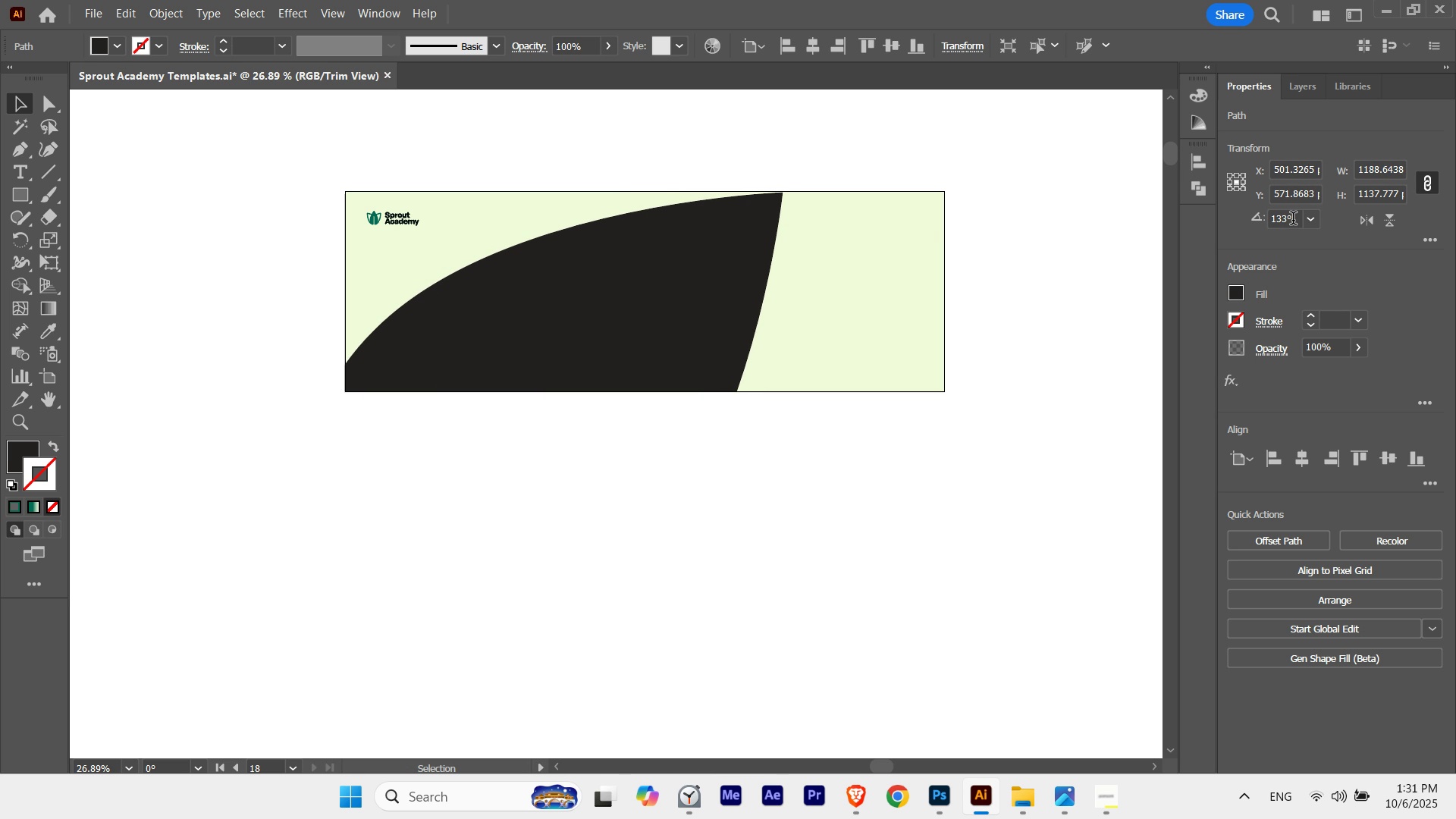 
wait(8.12)
 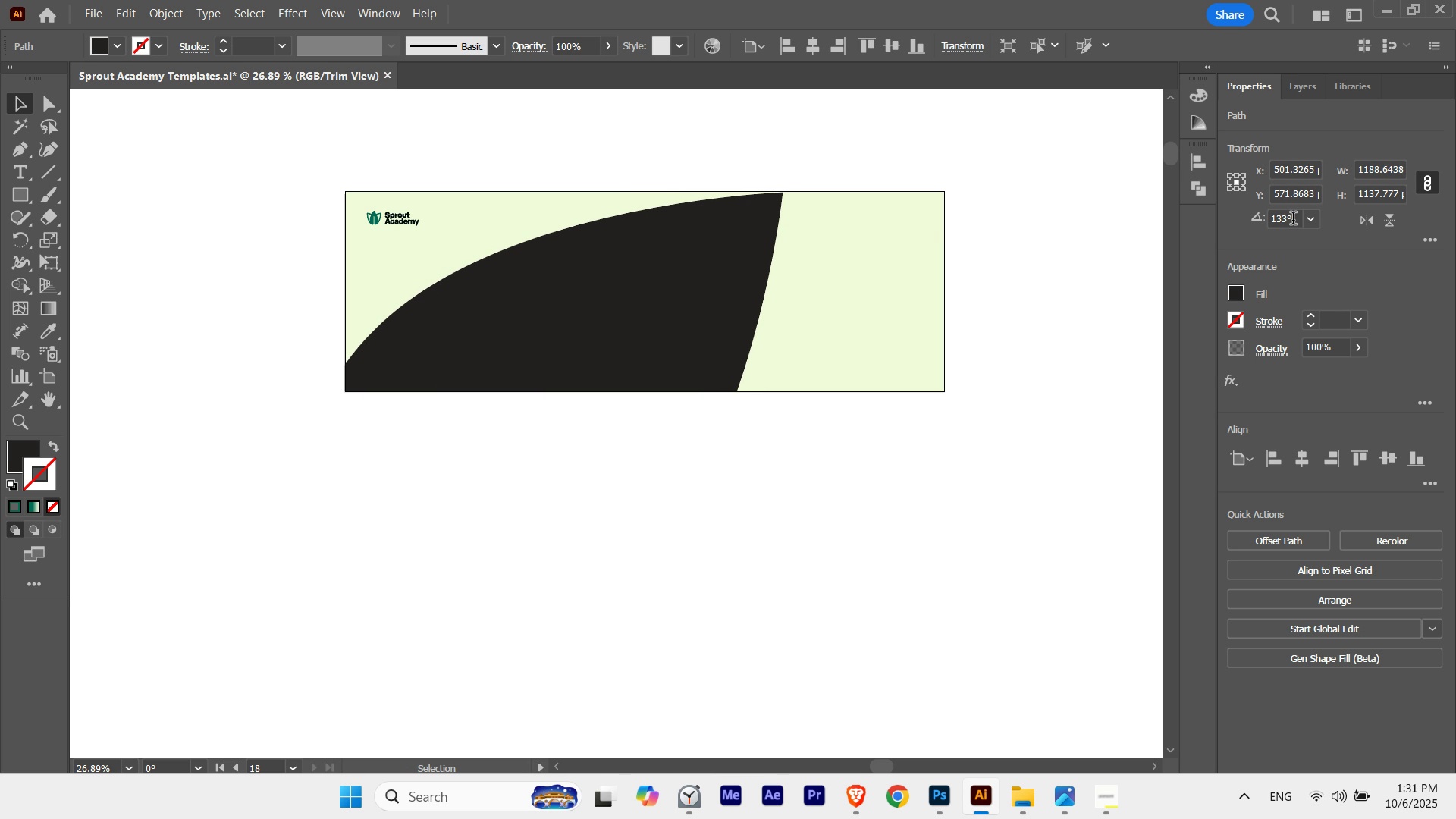 
scroll: coordinate [1293, 220], scroll_direction: up, amount: 1.0
 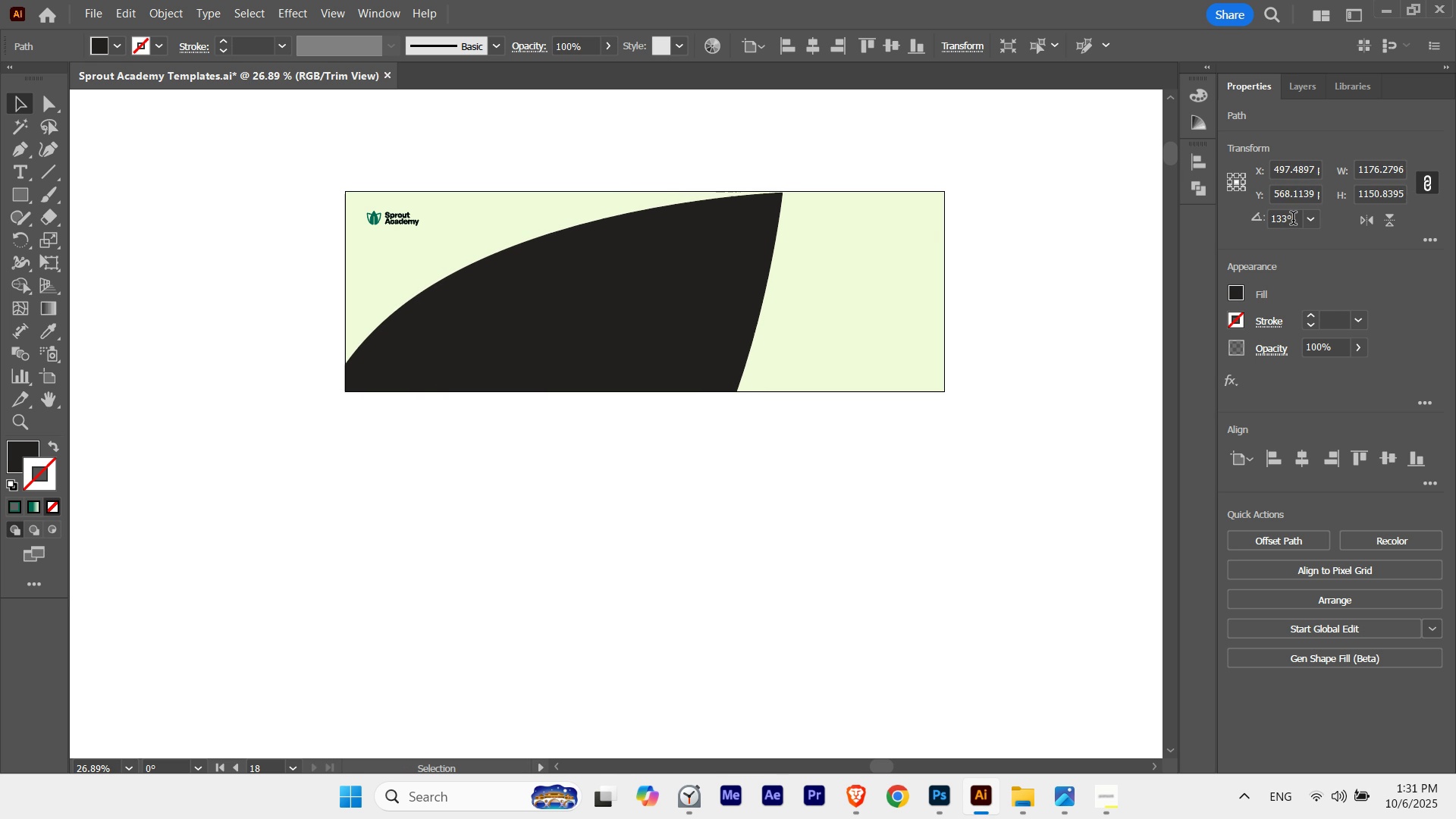 
scroll: coordinate [1293, 220], scroll_direction: none, amount: 0.0